 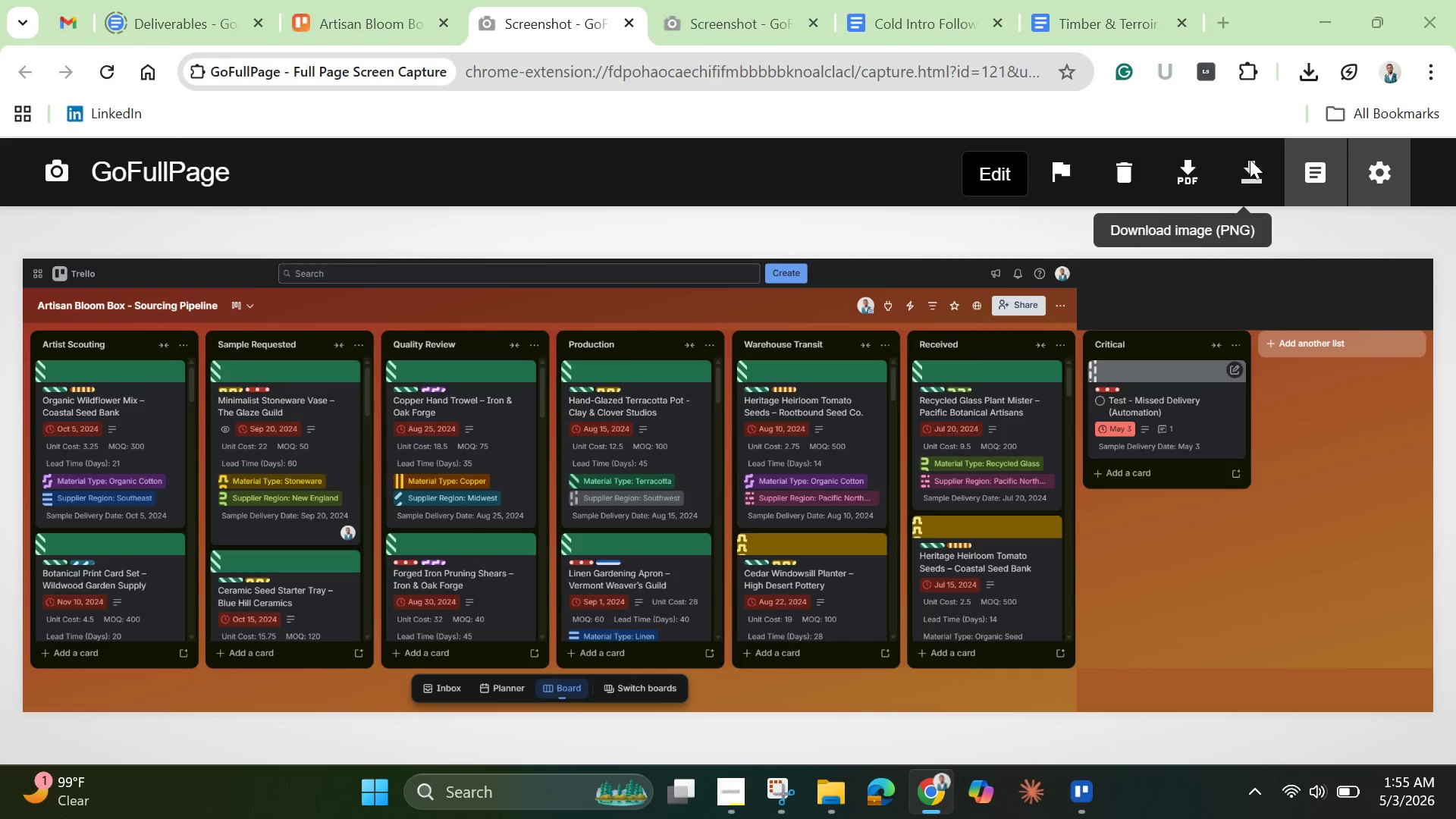 
key(Backspace)
 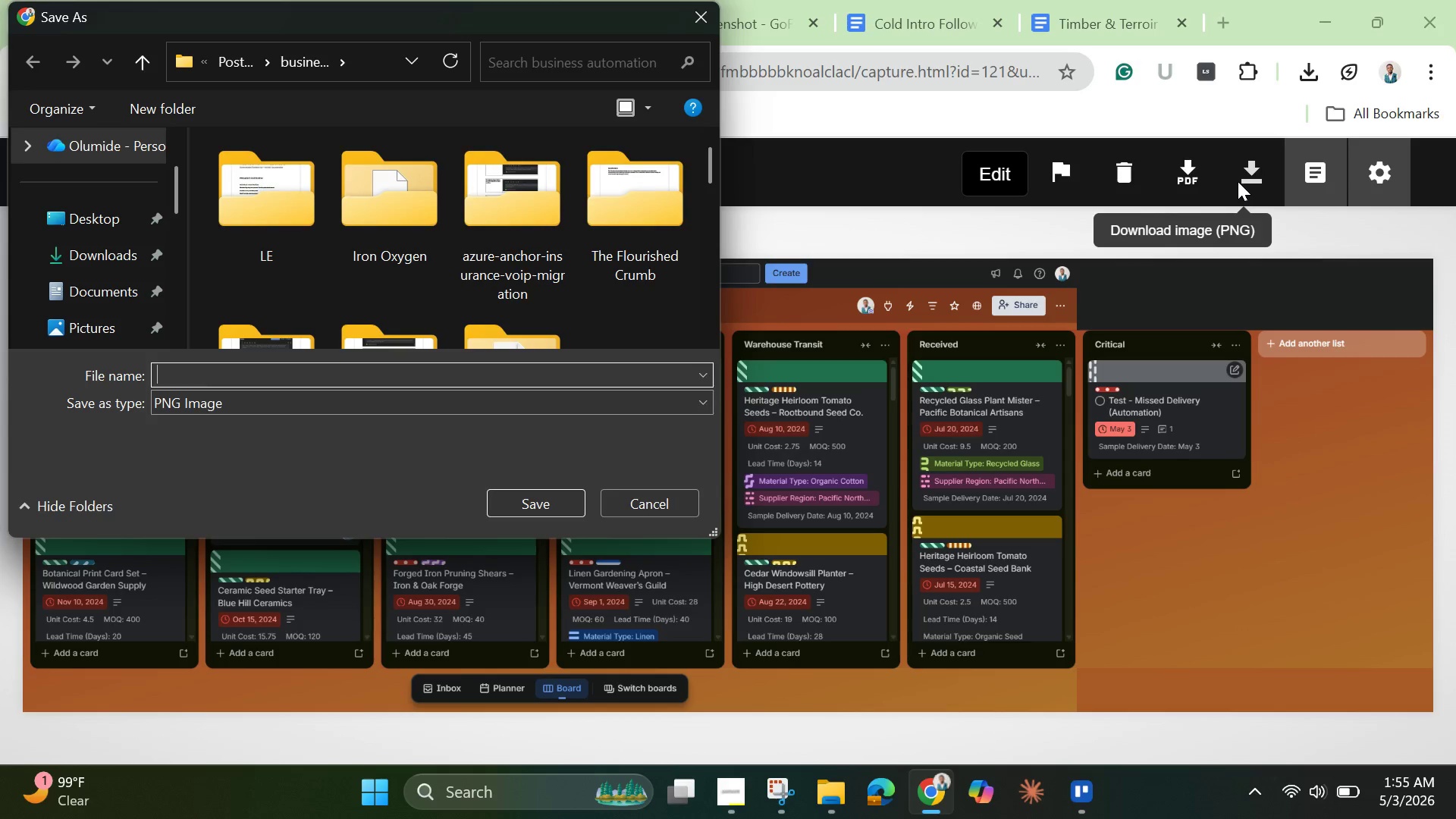 
key(Control+V)
 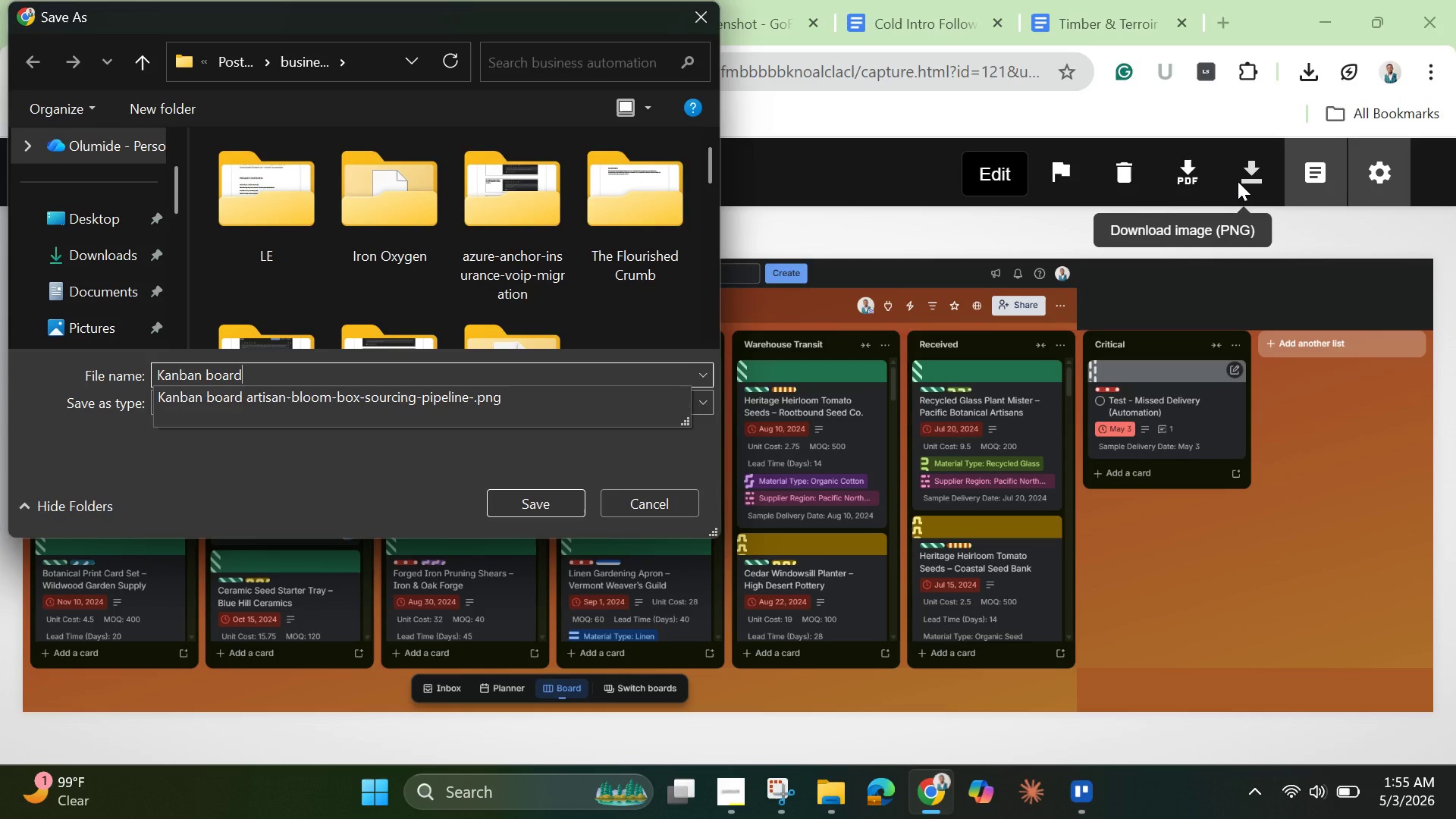 
key(Enter)
 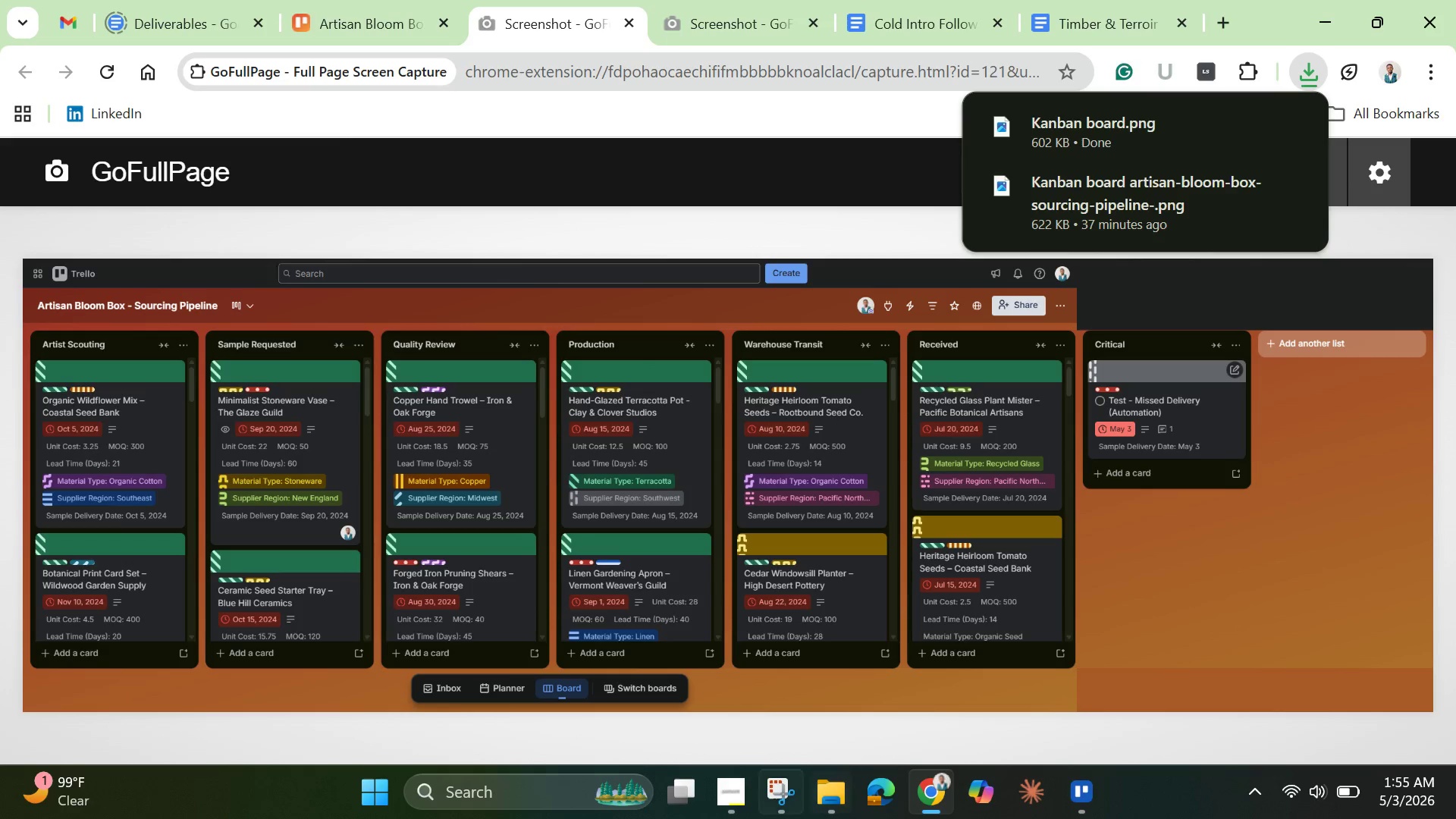 
left_click([1082, 793])
 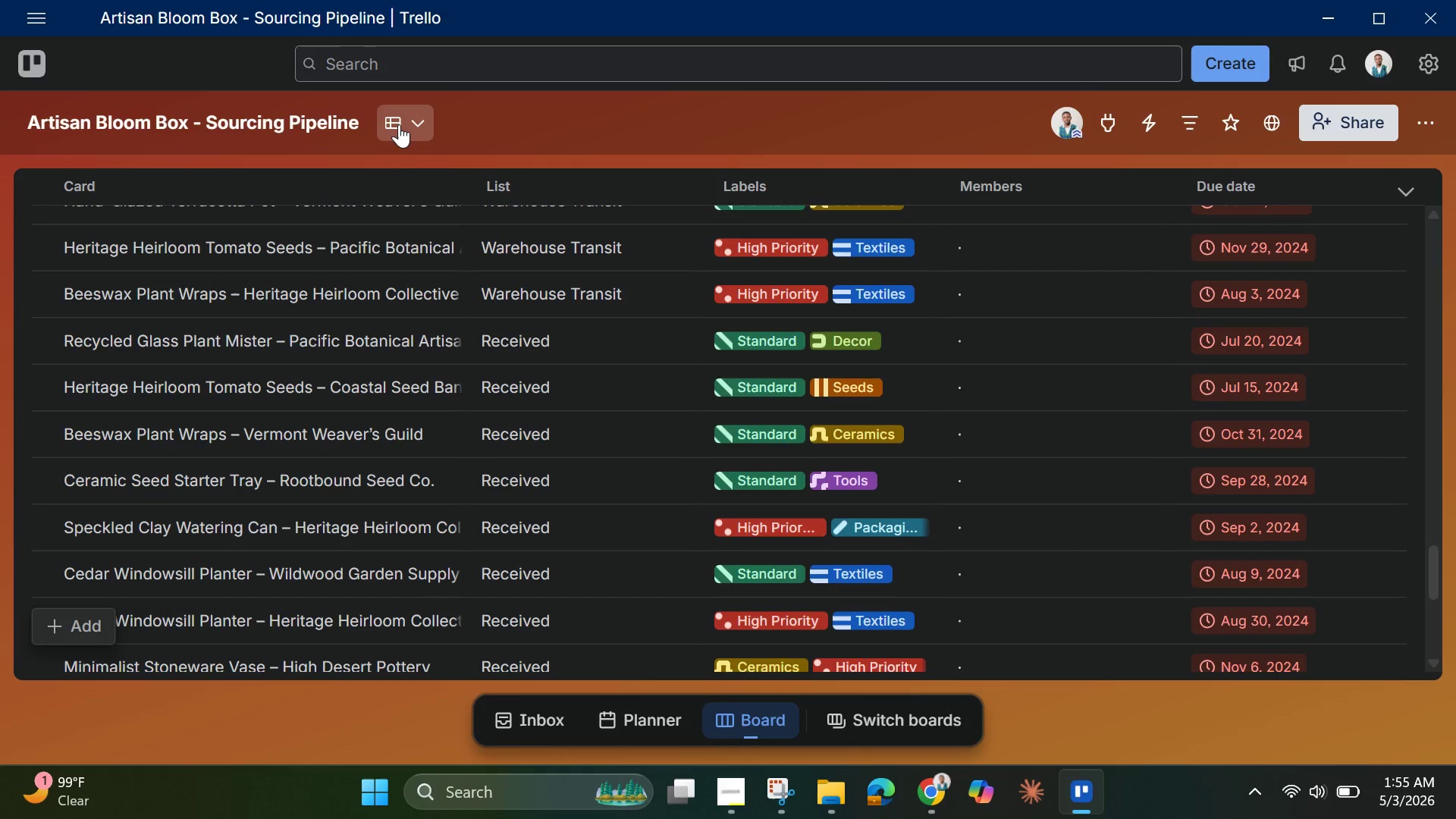 
left_click([431, 118])
 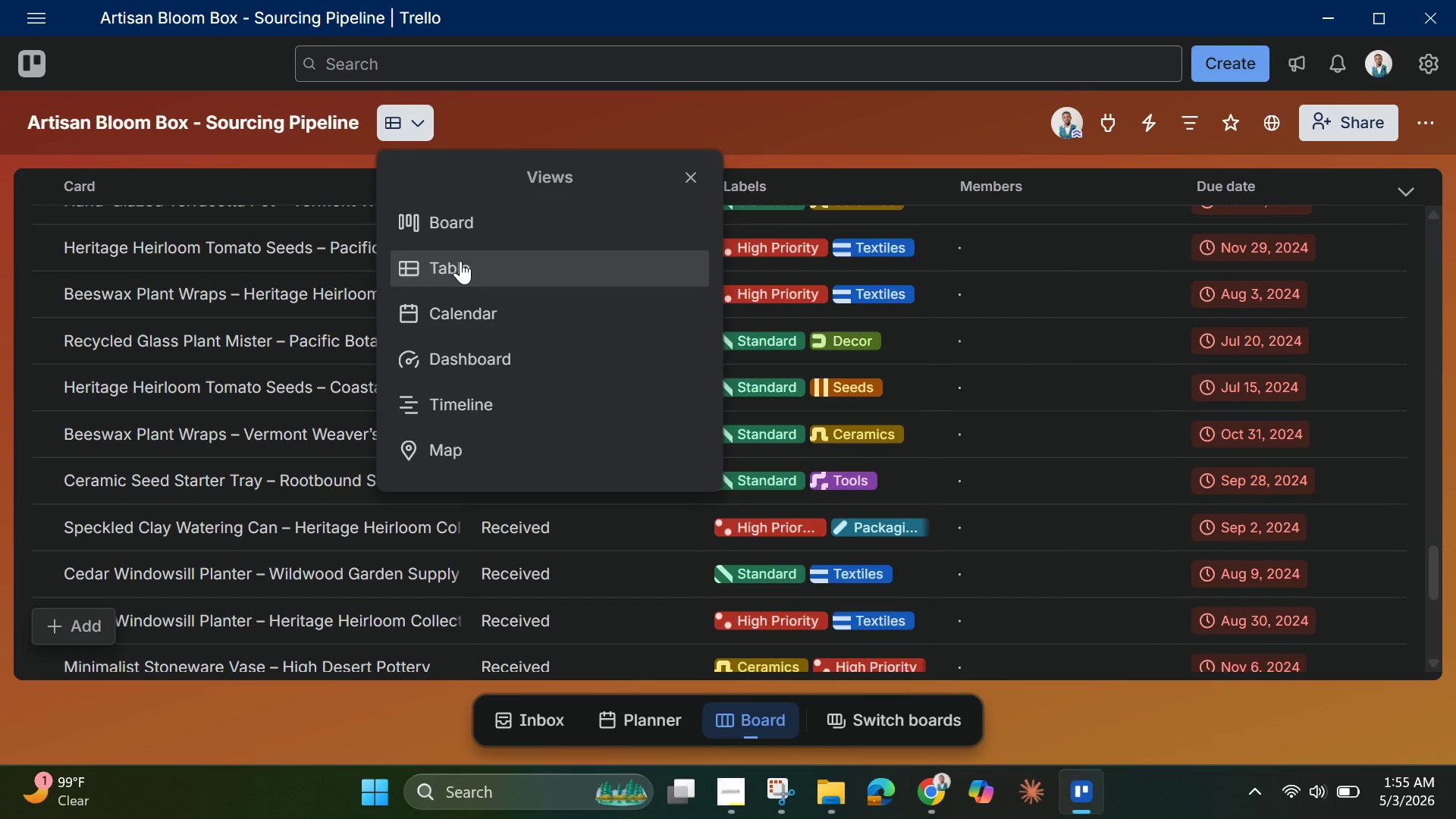 
left_click([460, 261])
 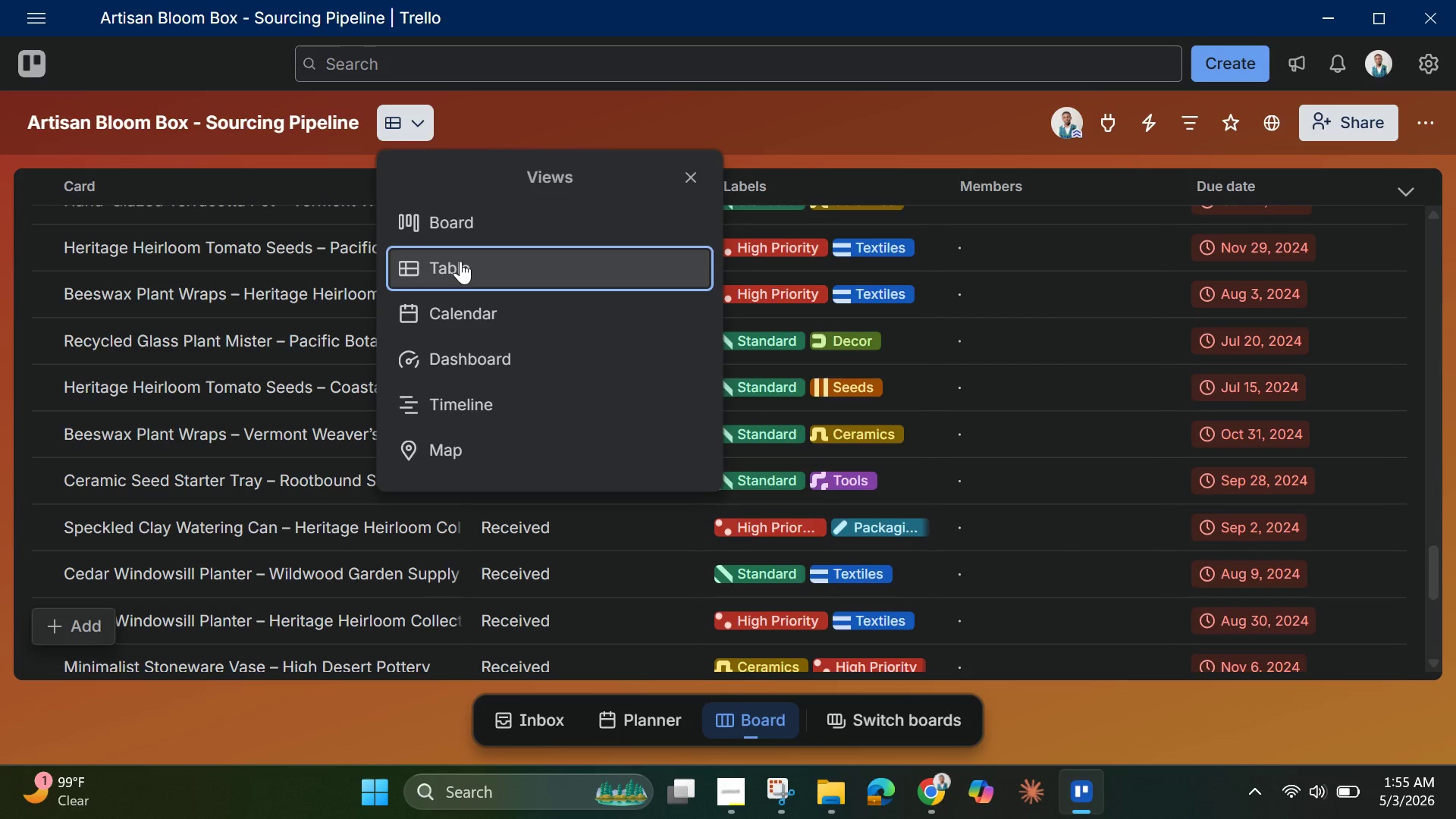 
wait(8.14)
 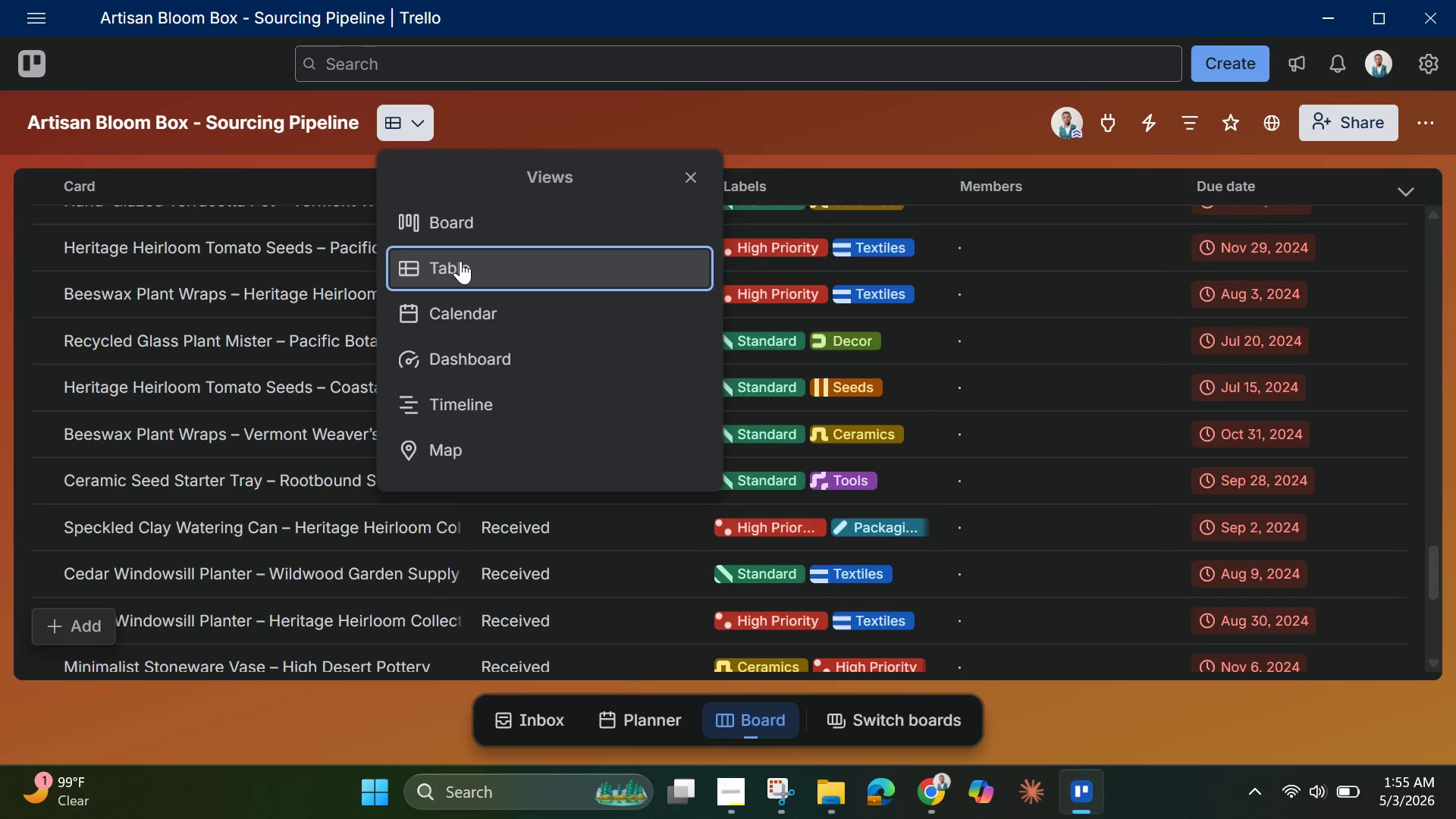 
left_click([413, 119])
 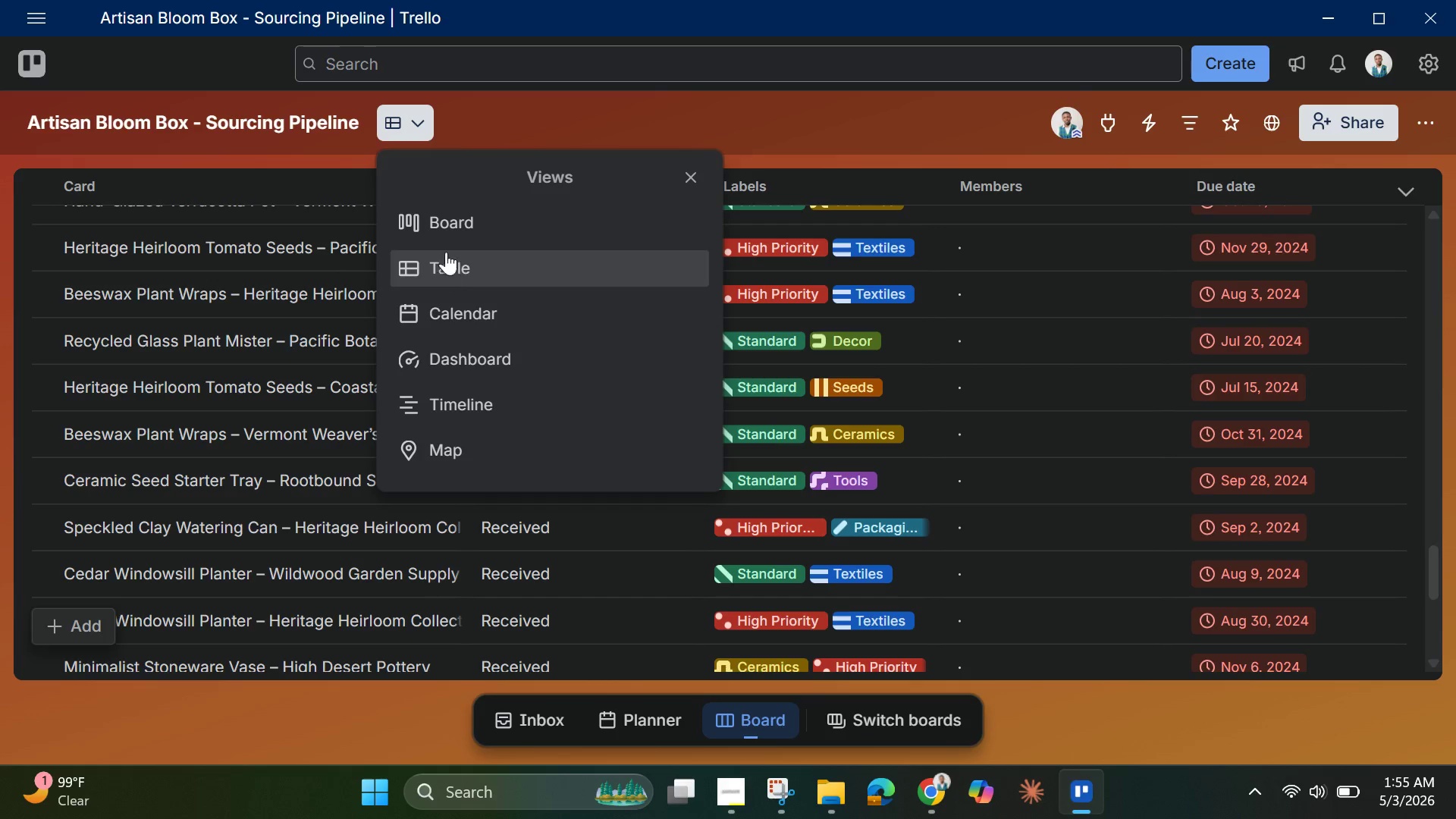 
left_click([448, 240])
 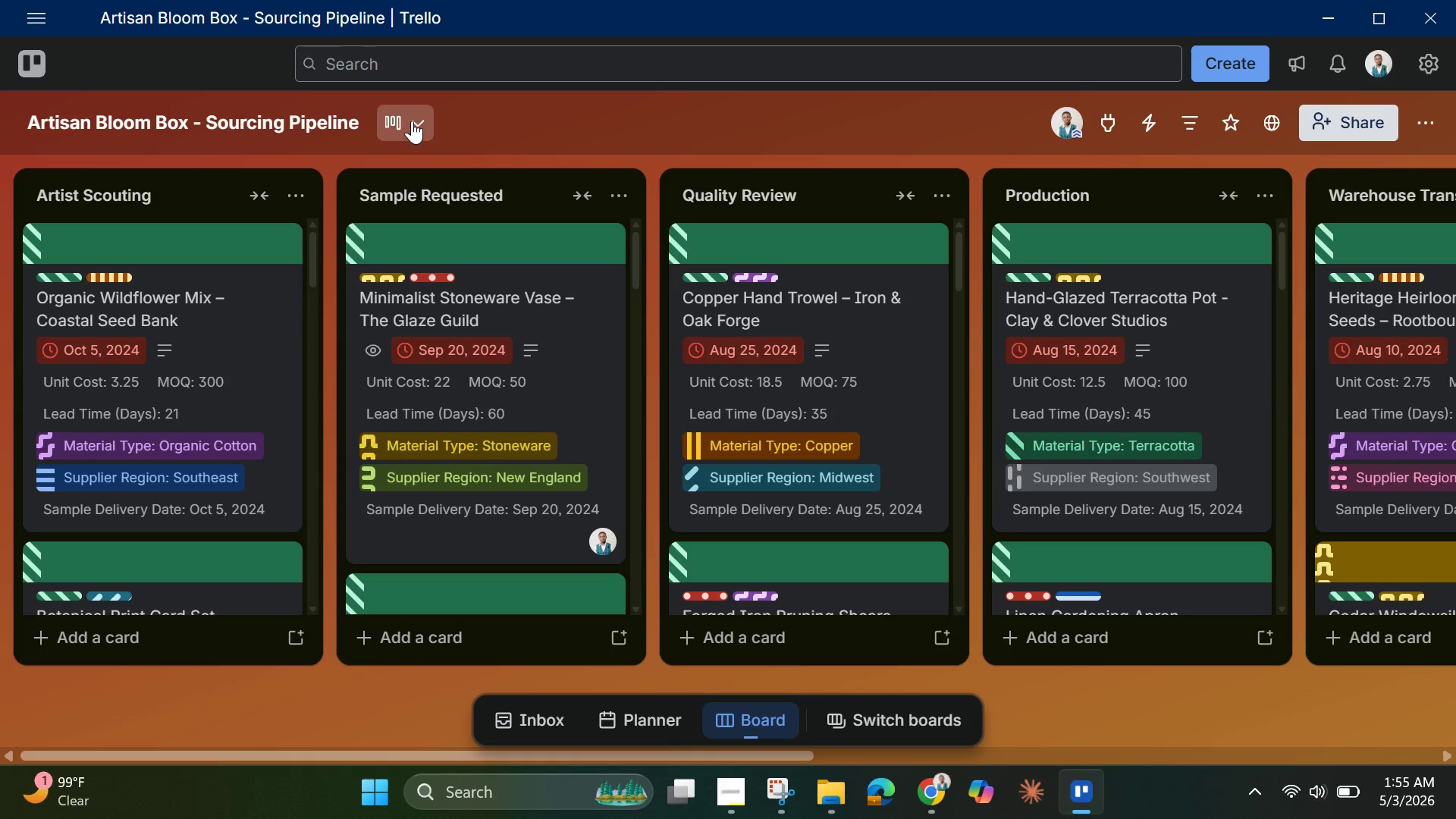 
left_click([412, 121])
 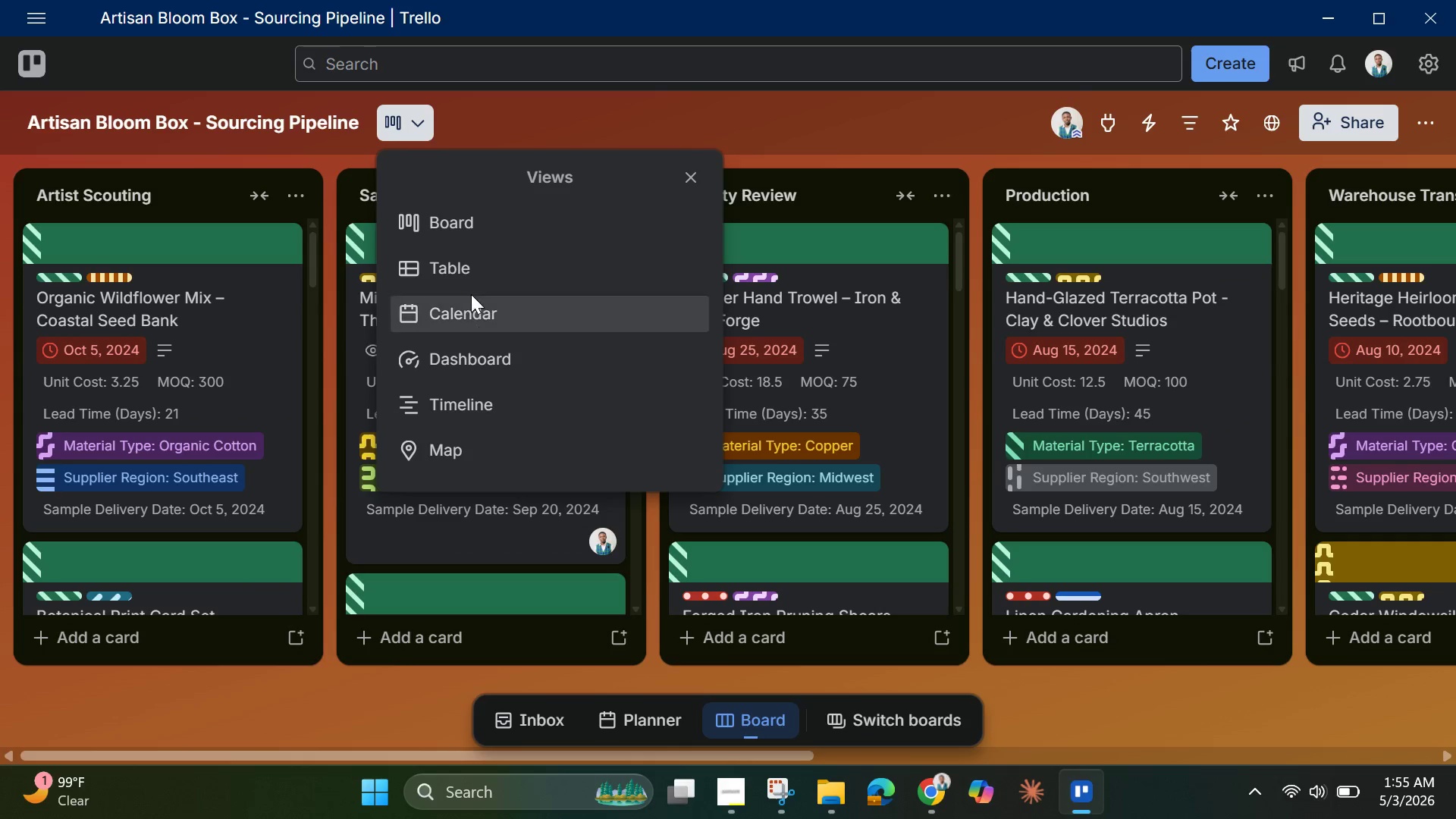 
left_click([468, 268])
 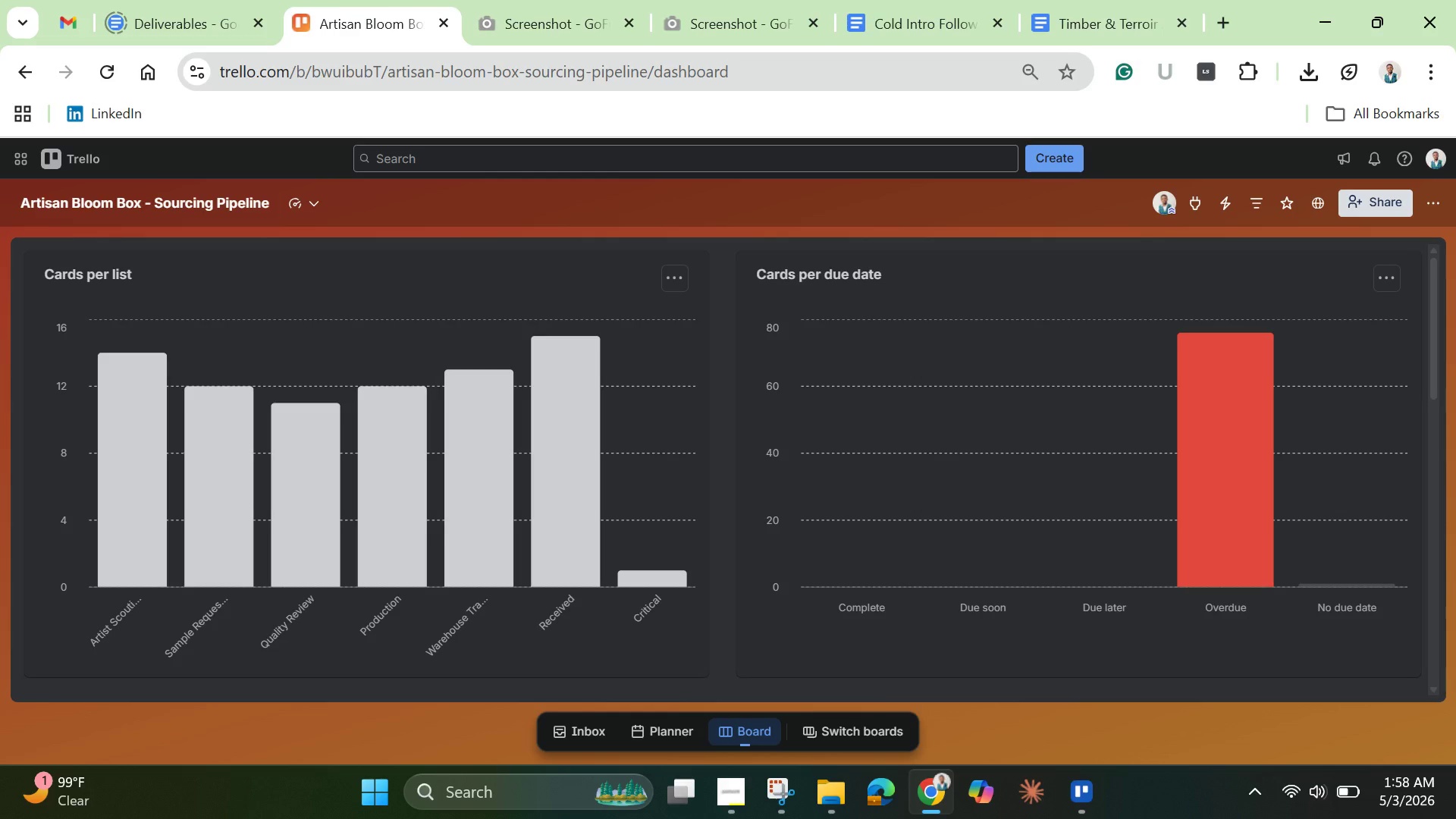 
wait(130.53)
 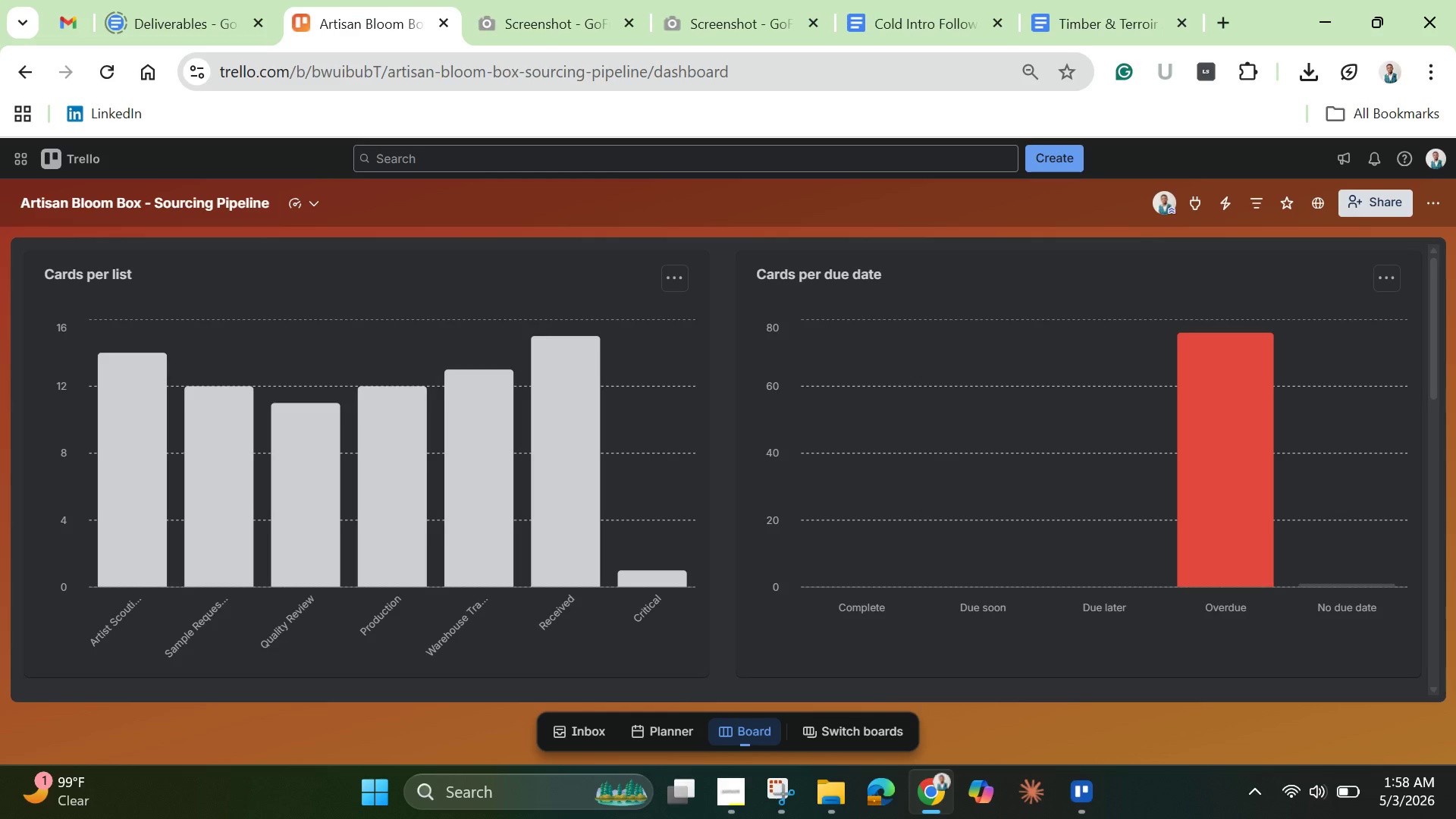 
left_click([1017, 359])
 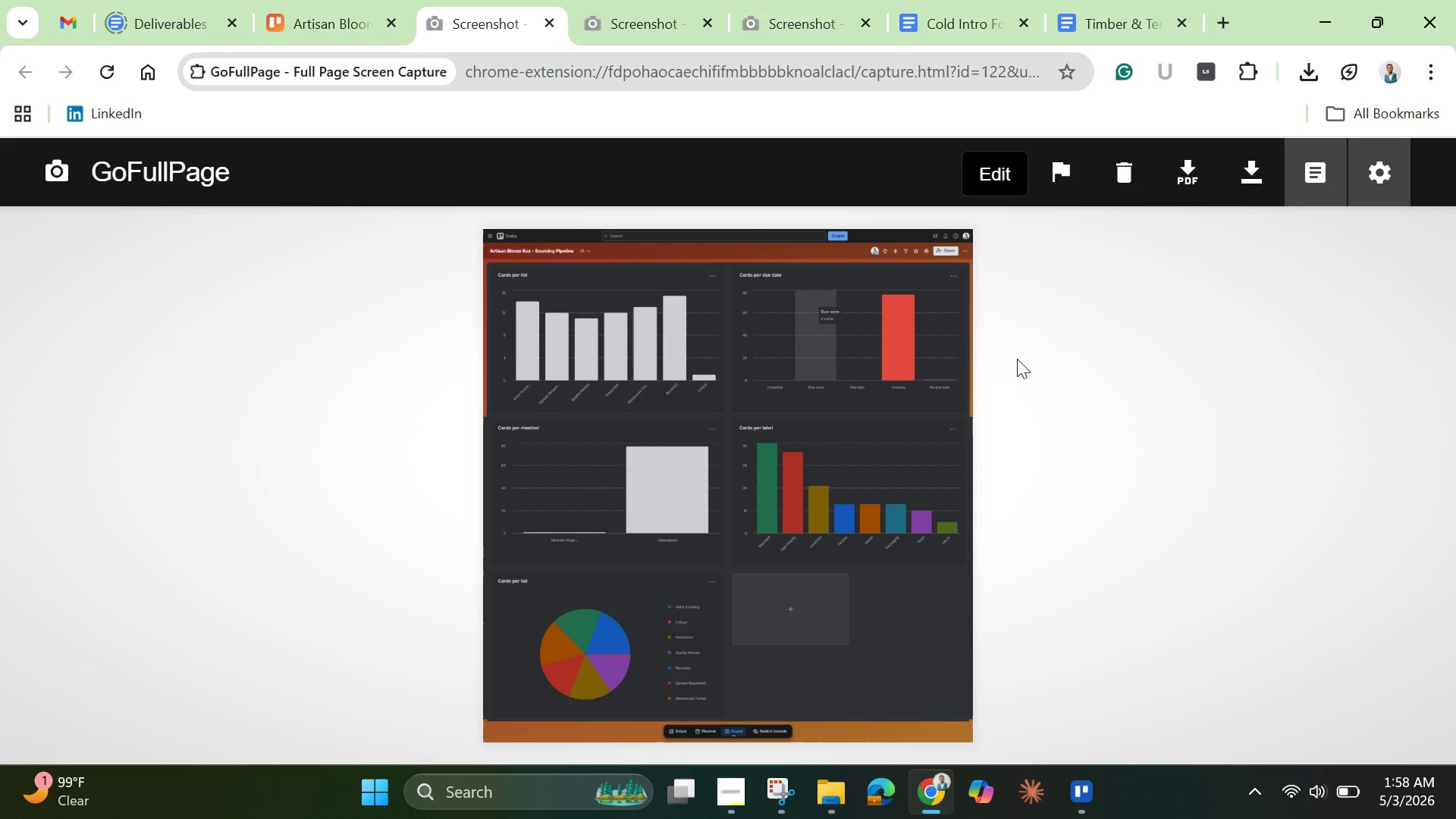 
wait(24.94)
 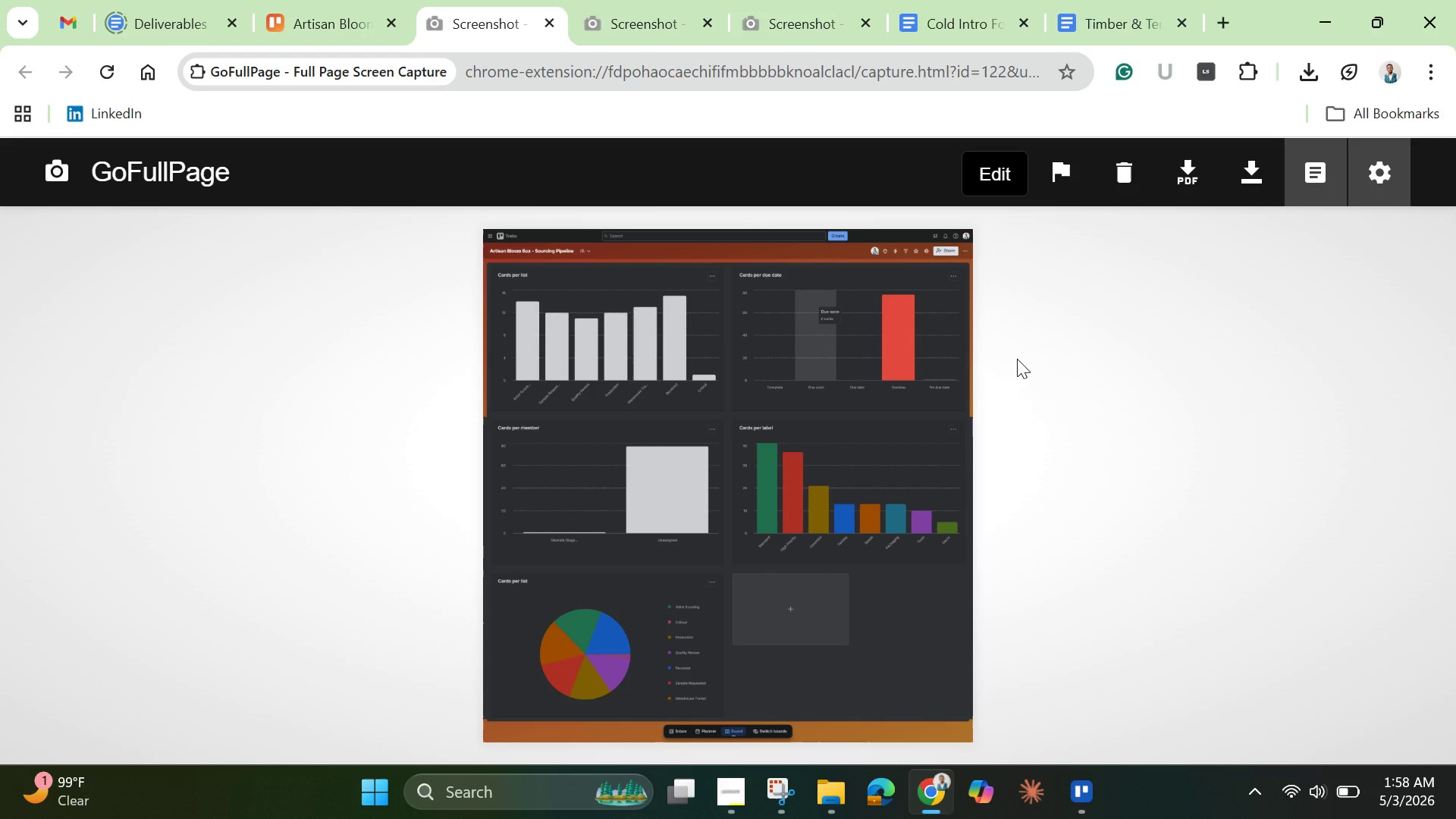 
left_click([717, 792])